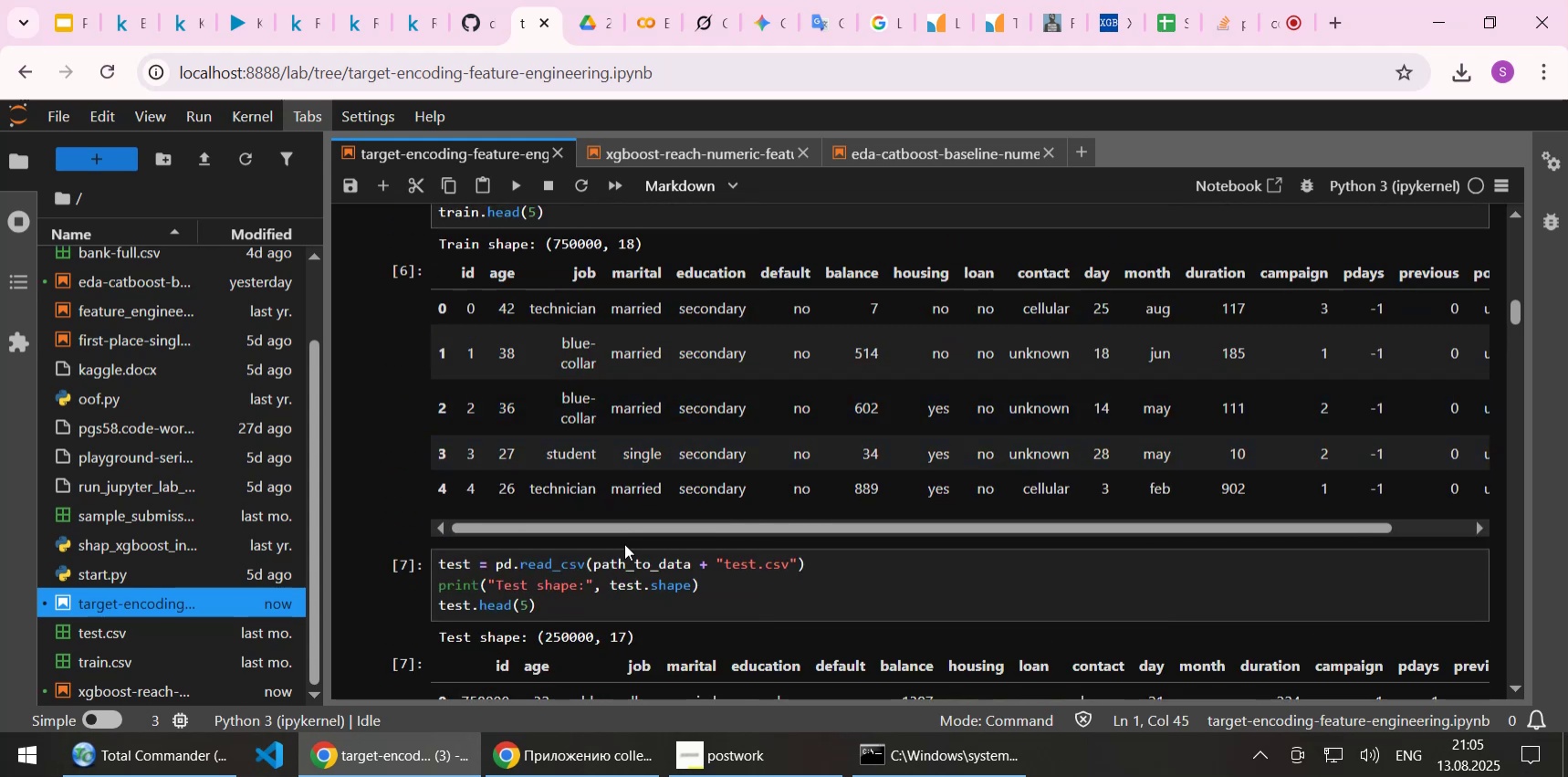 
scroll: coordinate [624, 543], scroll_direction: down, amount: 1.0
 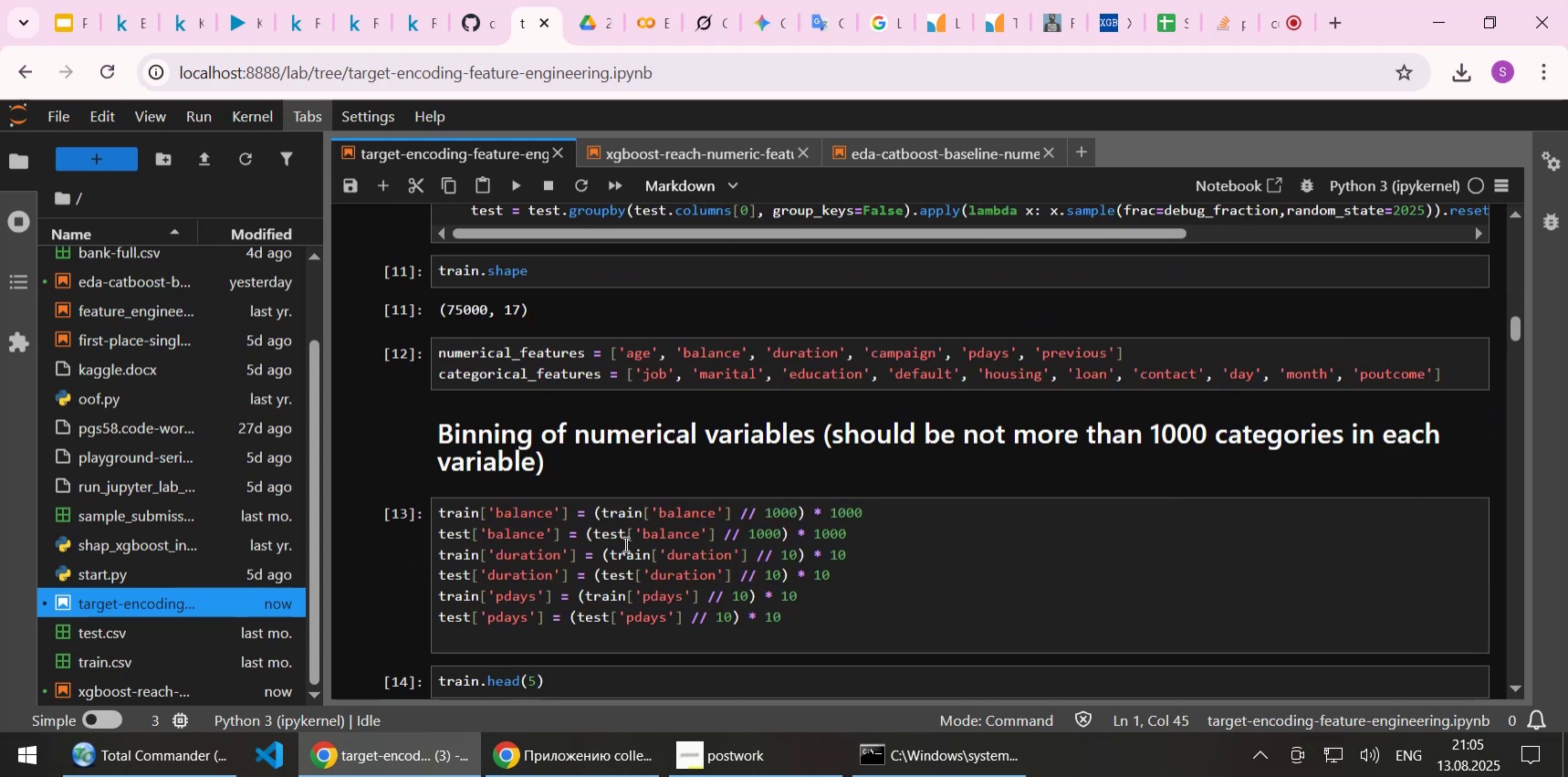 
scroll: coordinate [623, 541], scroll_direction: up, amount: 2.0
 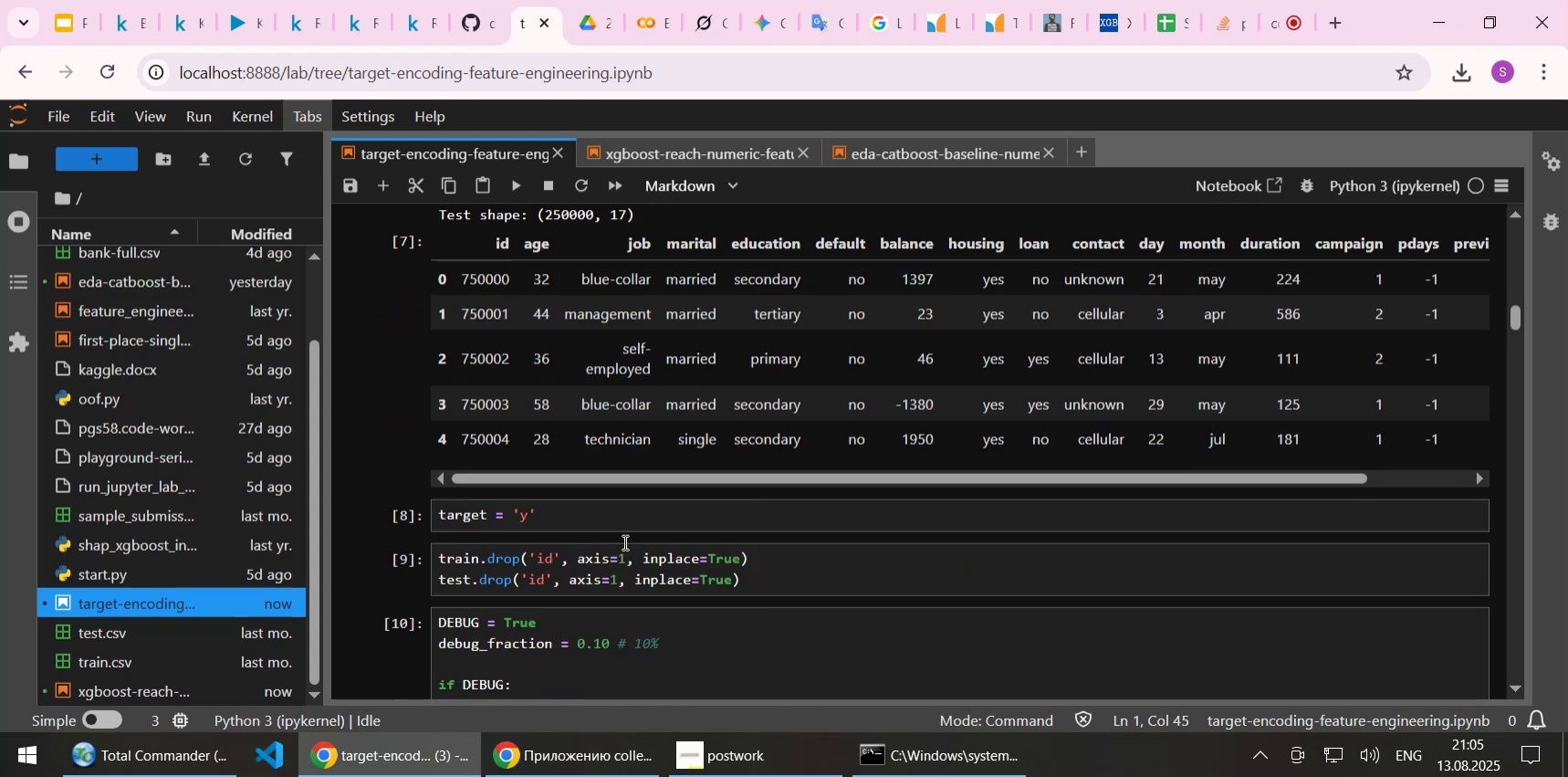 
scroll: coordinate [623, 541], scroll_direction: down, amount: 1.0
 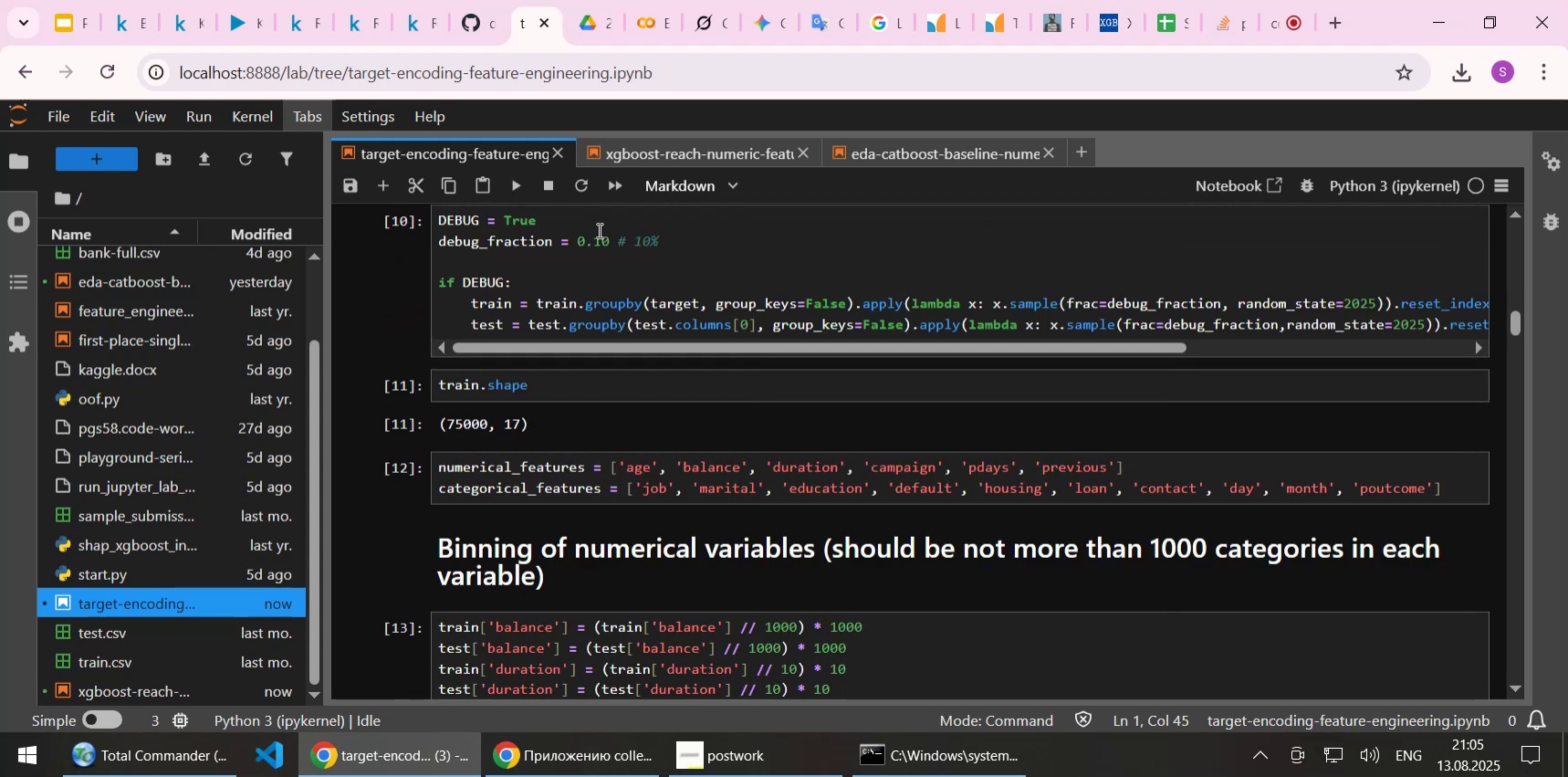 
left_click([588, 242])
 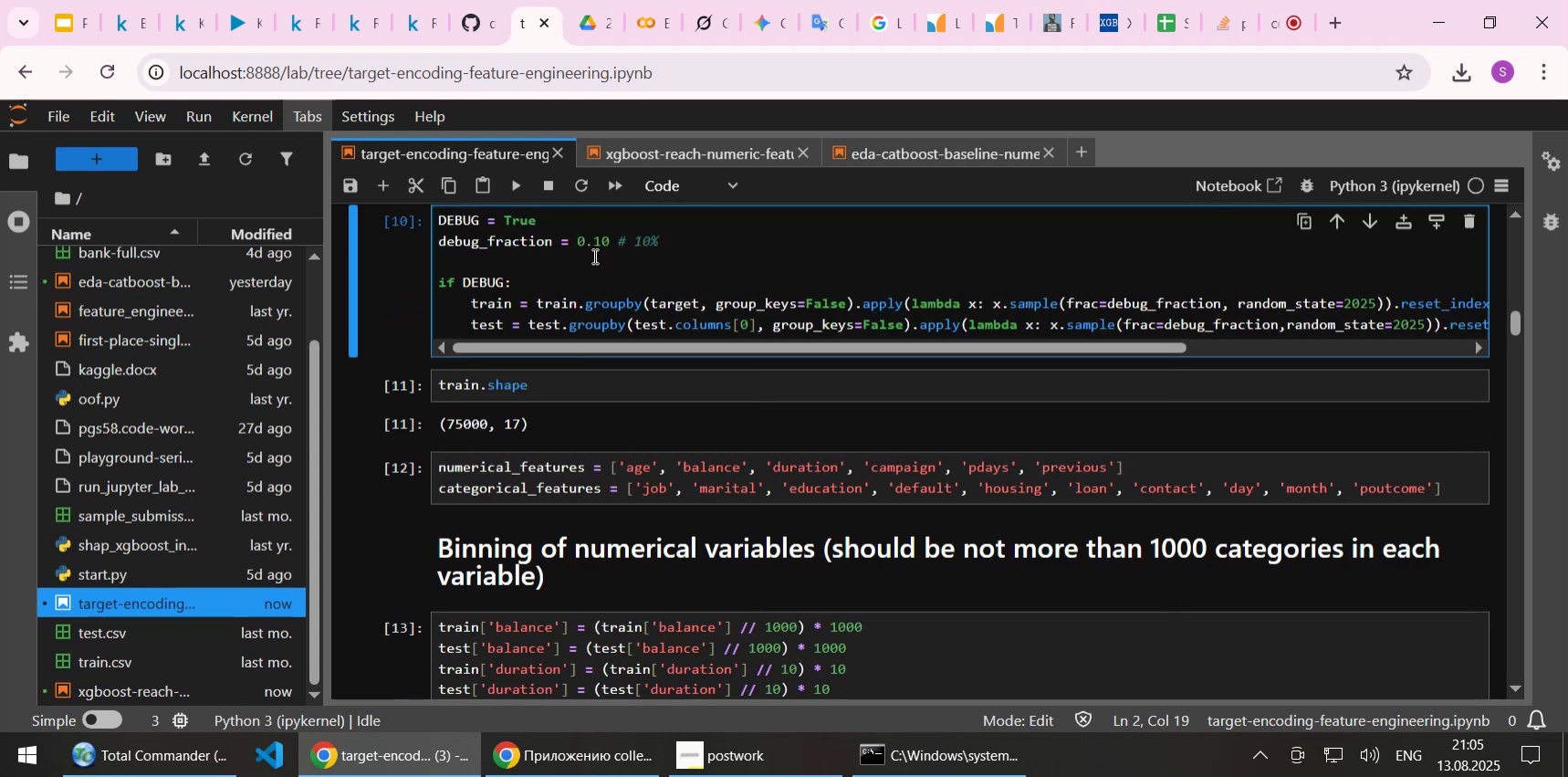 
key(ArrowRight)
 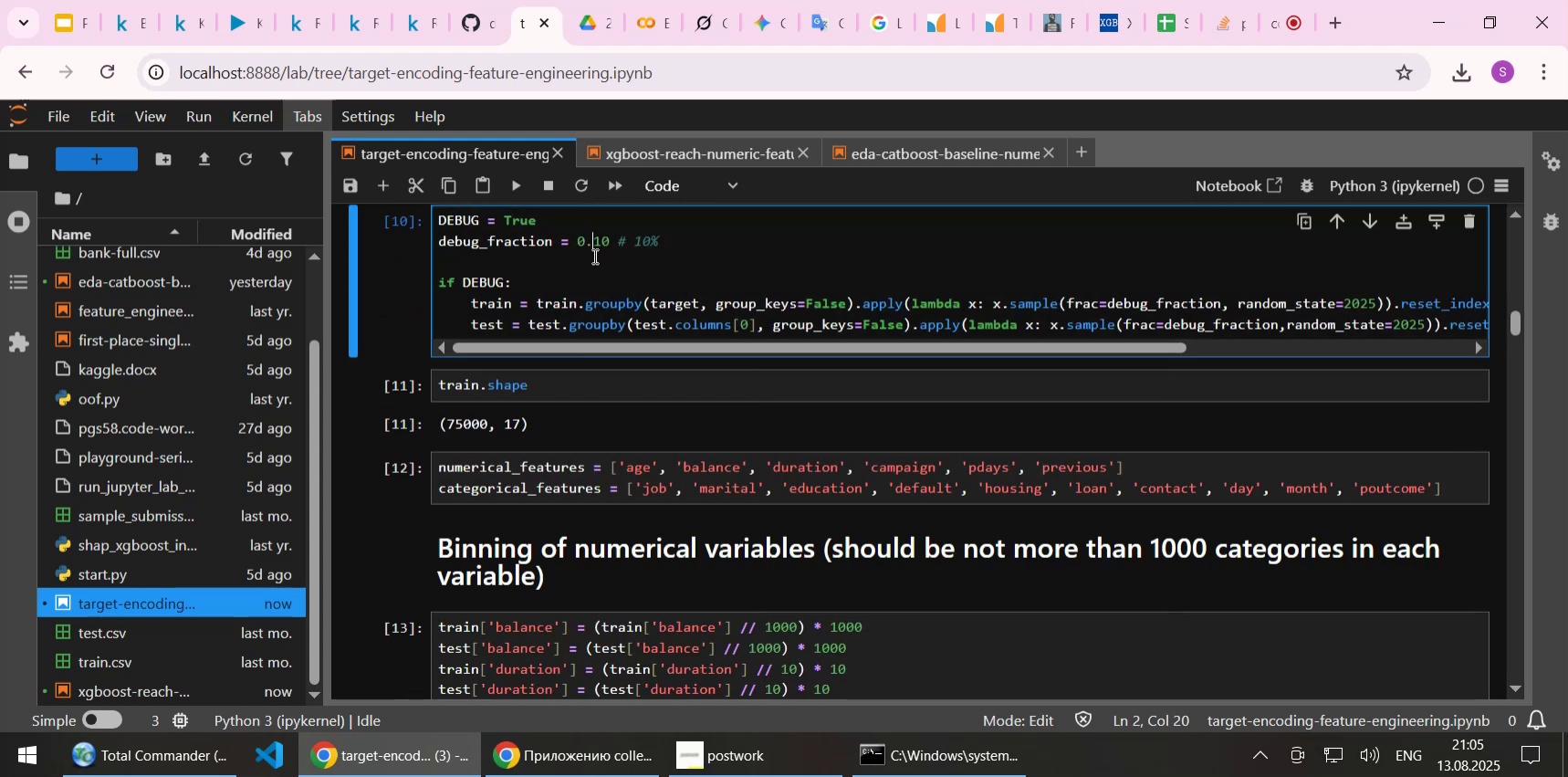 
key(Delete)
 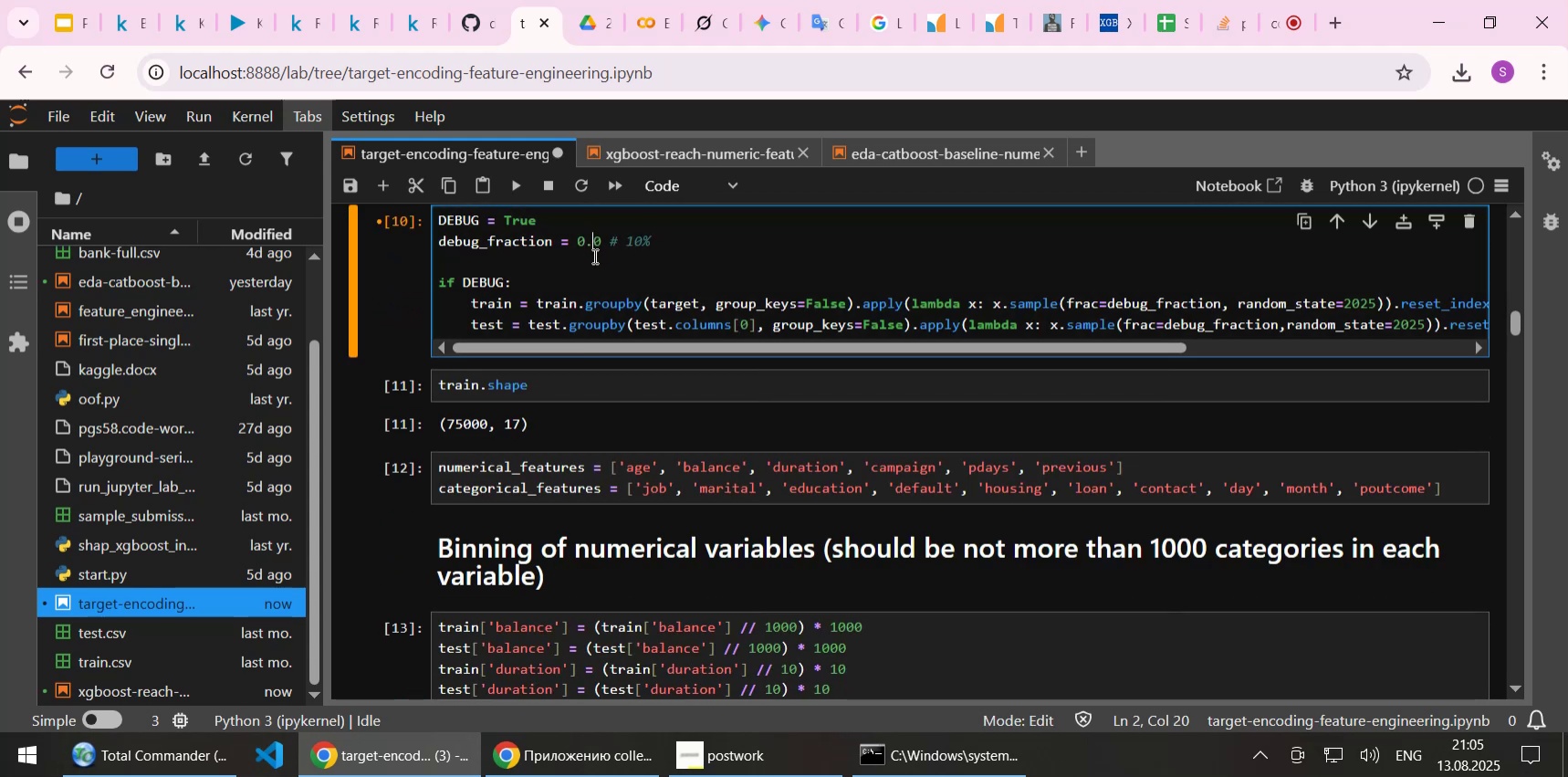 
key(2)
 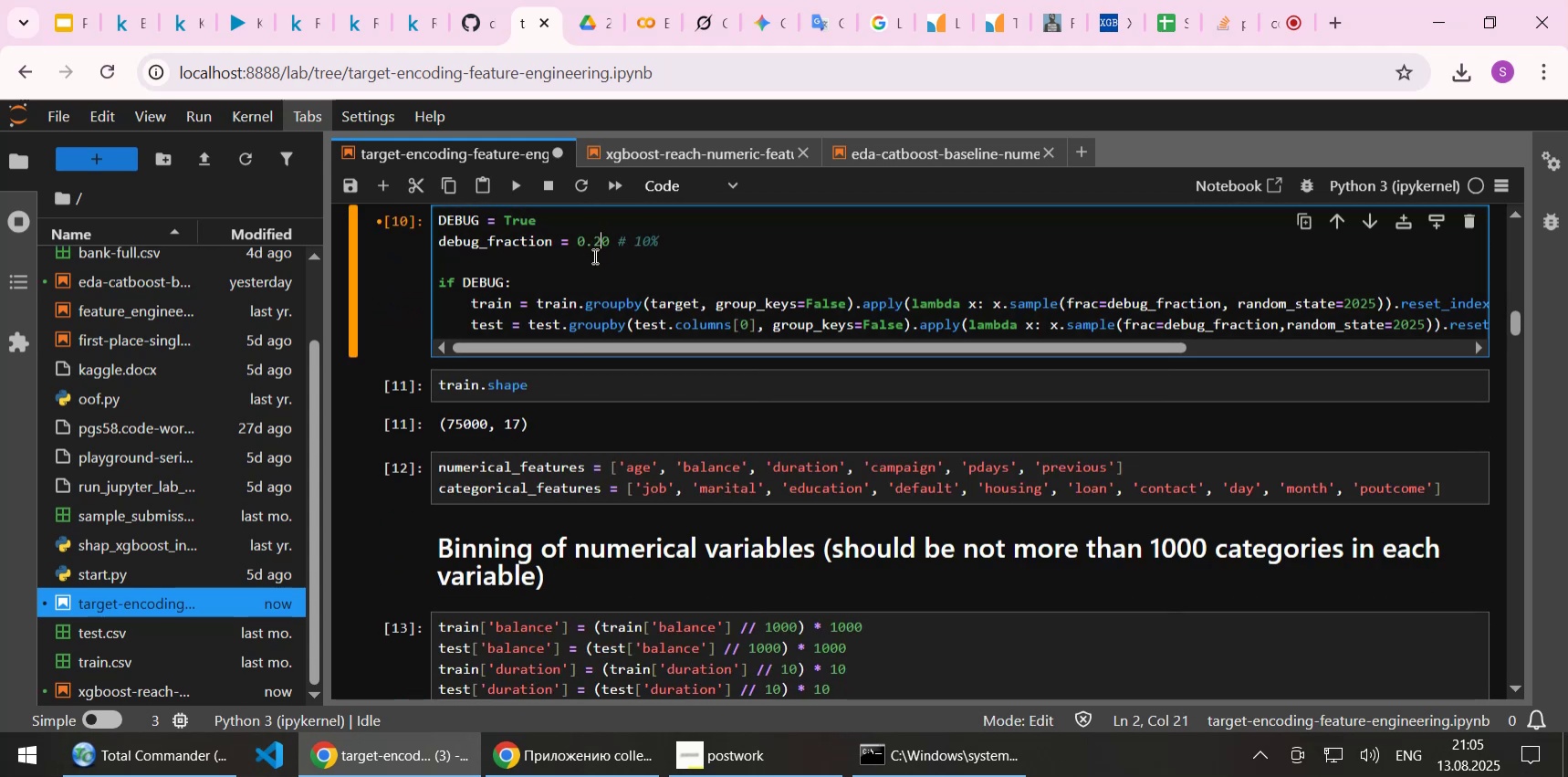 
key(ArrowRight)
 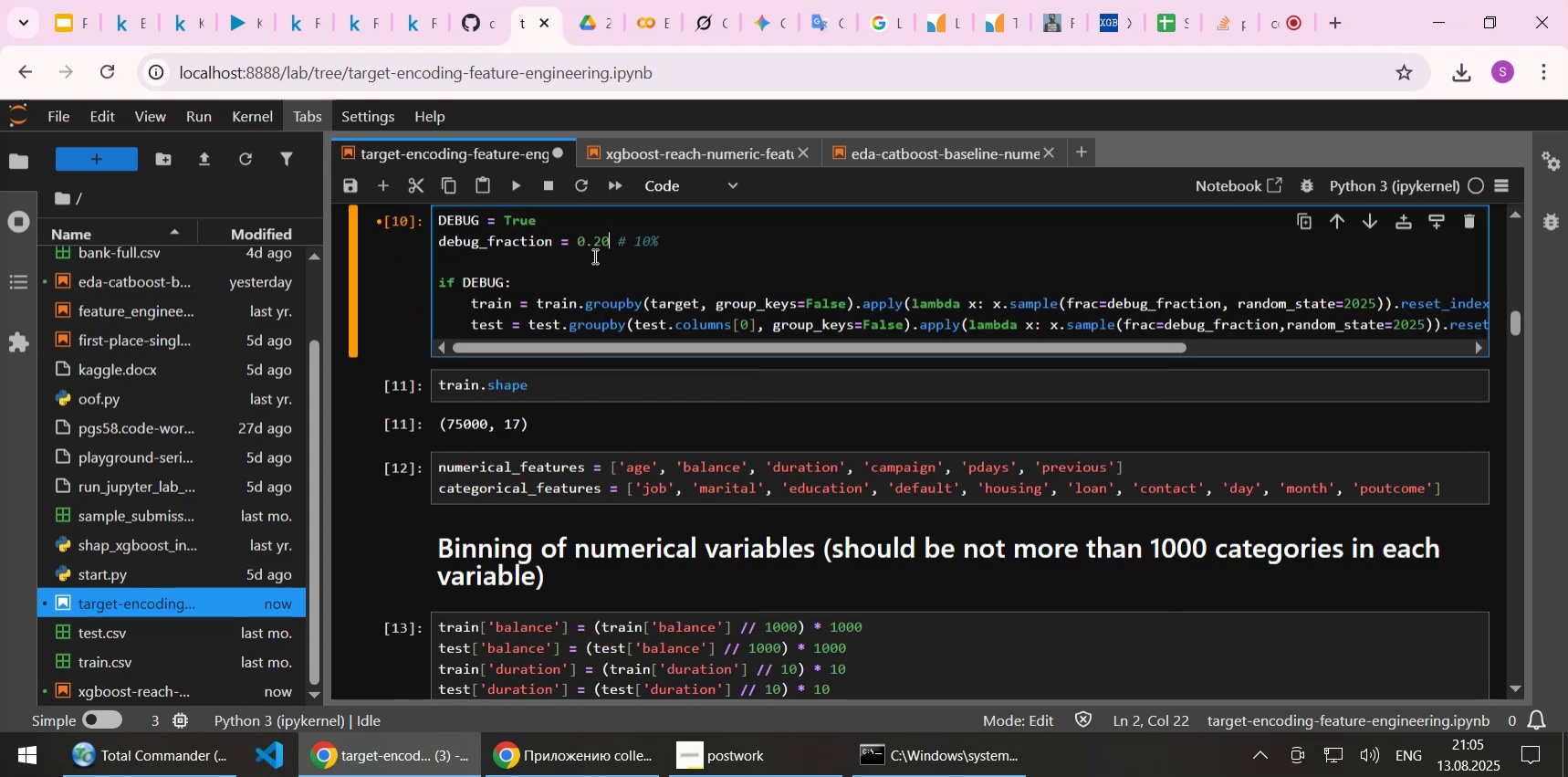 
key(ArrowRight)
 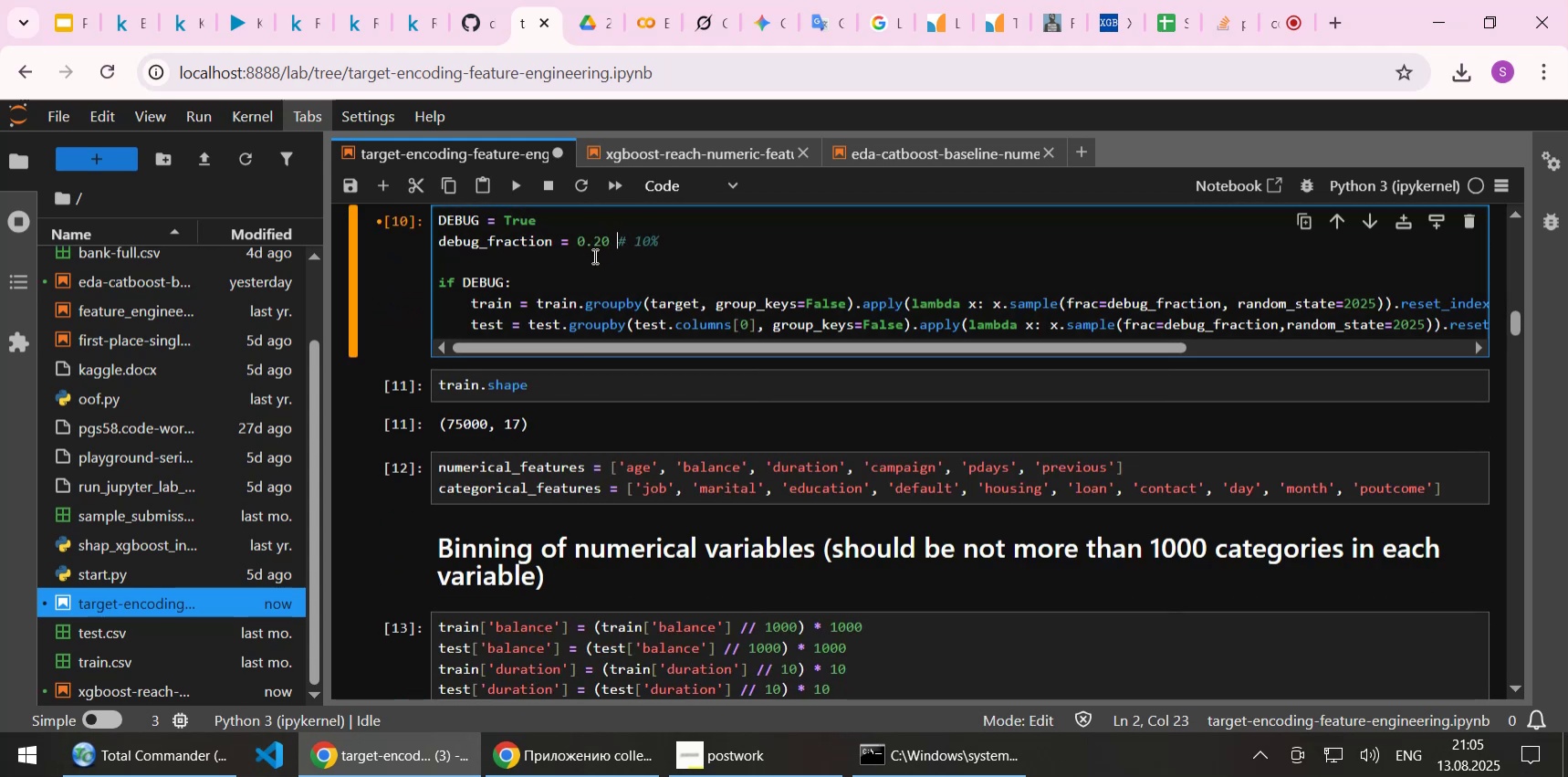 
key(ArrowRight)
 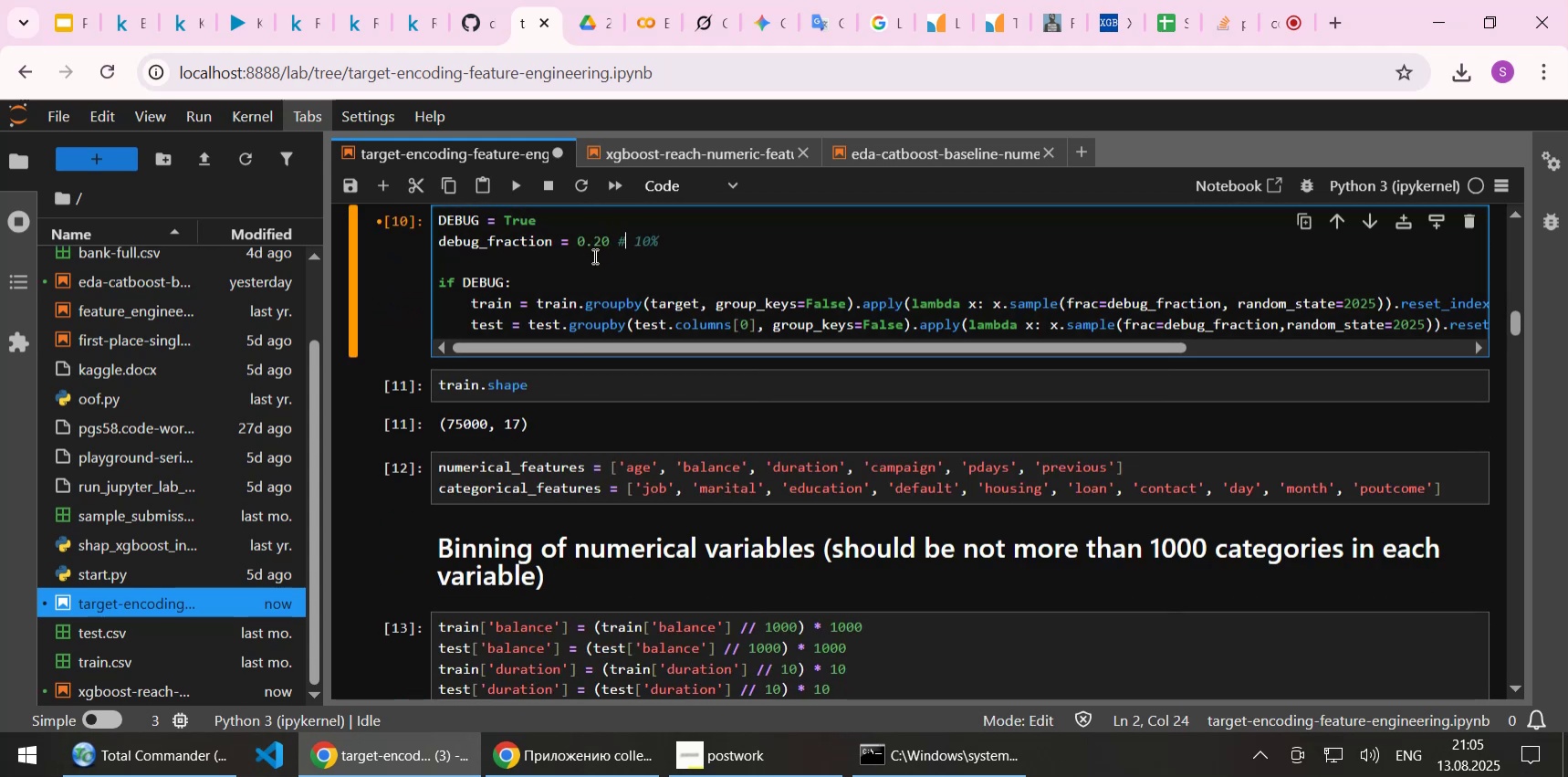 
key(ArrowRight)
 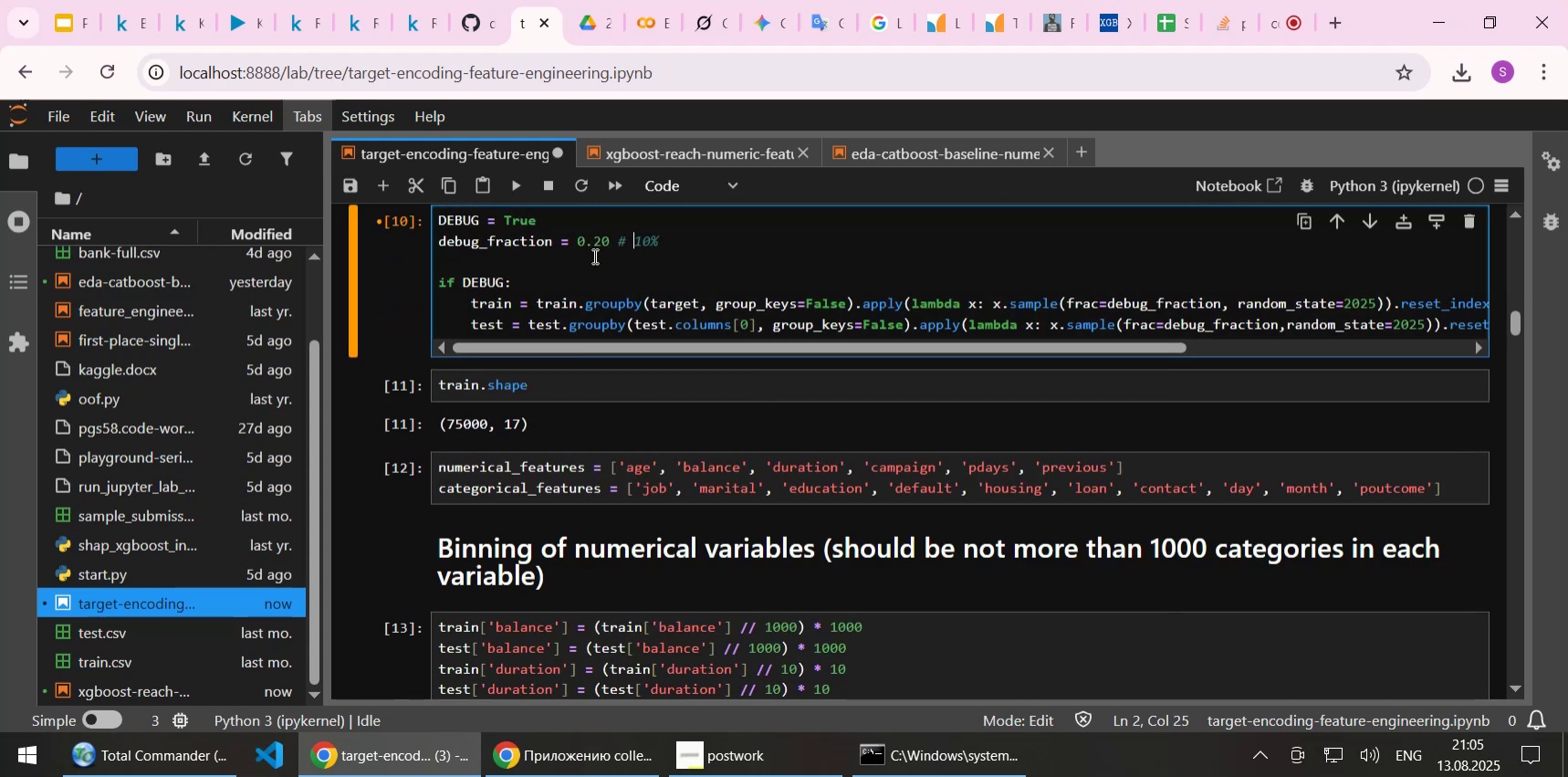 
key(Delete)
 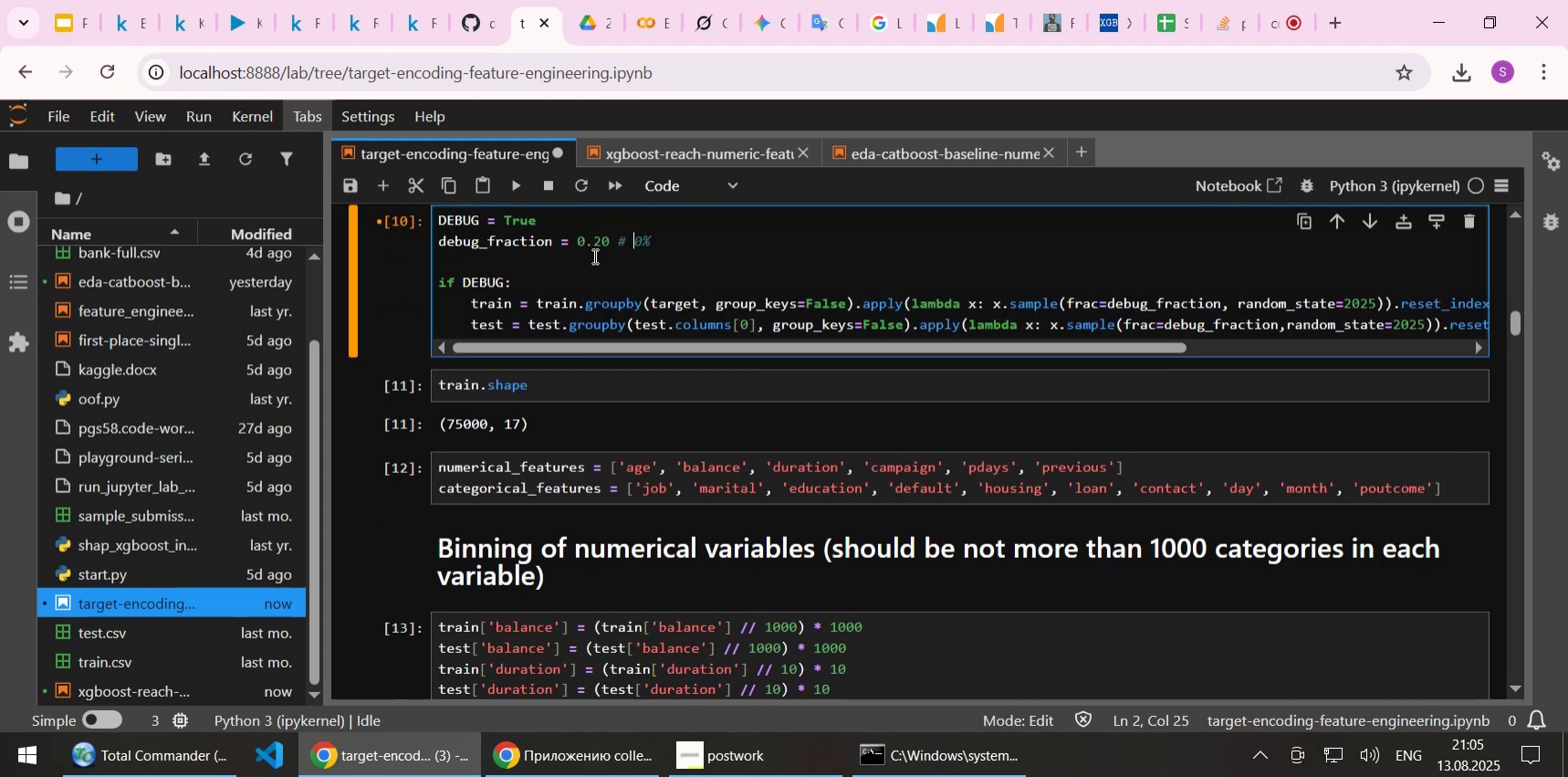 
key(2)
 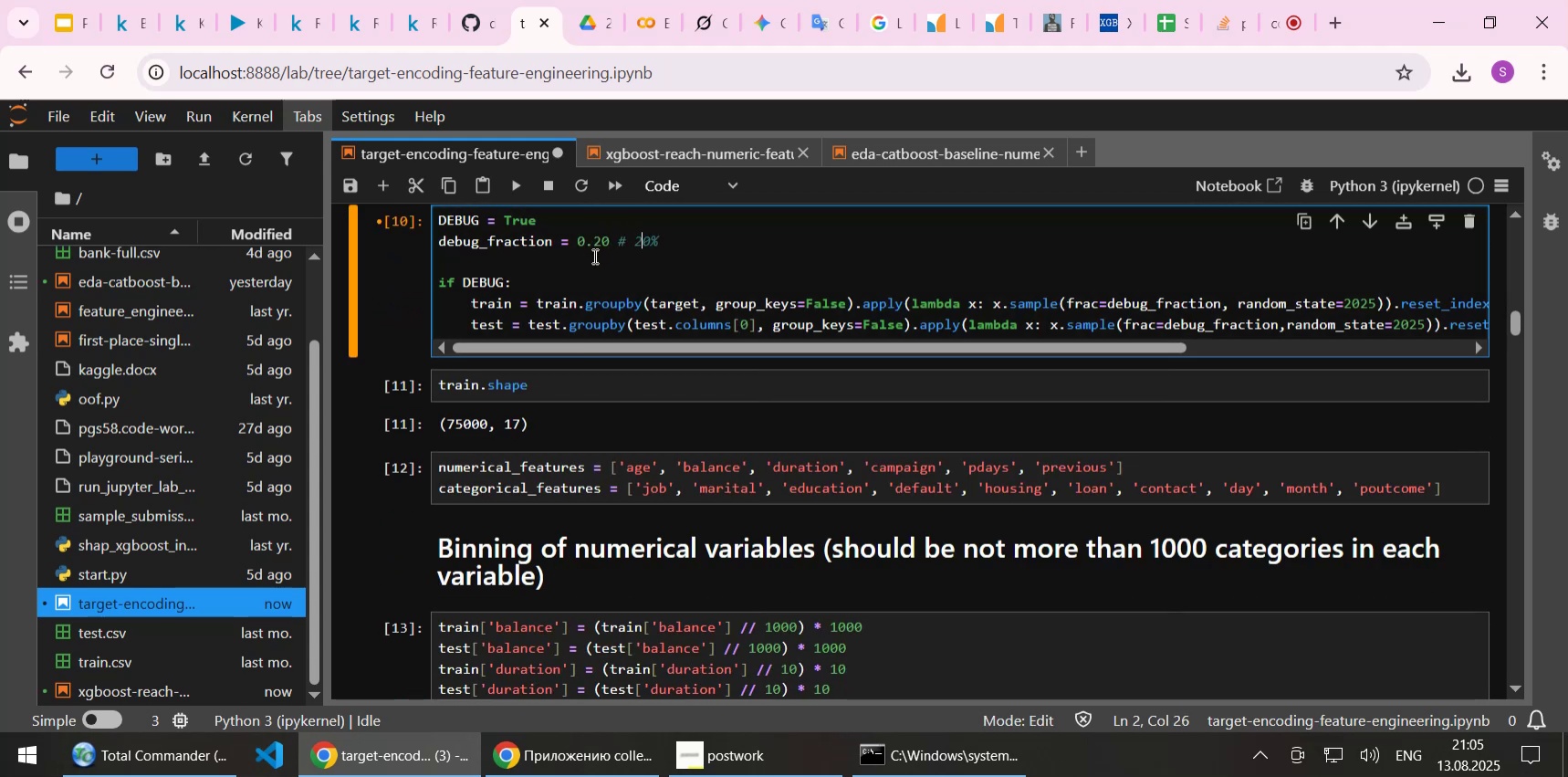 
key(Control+S)
 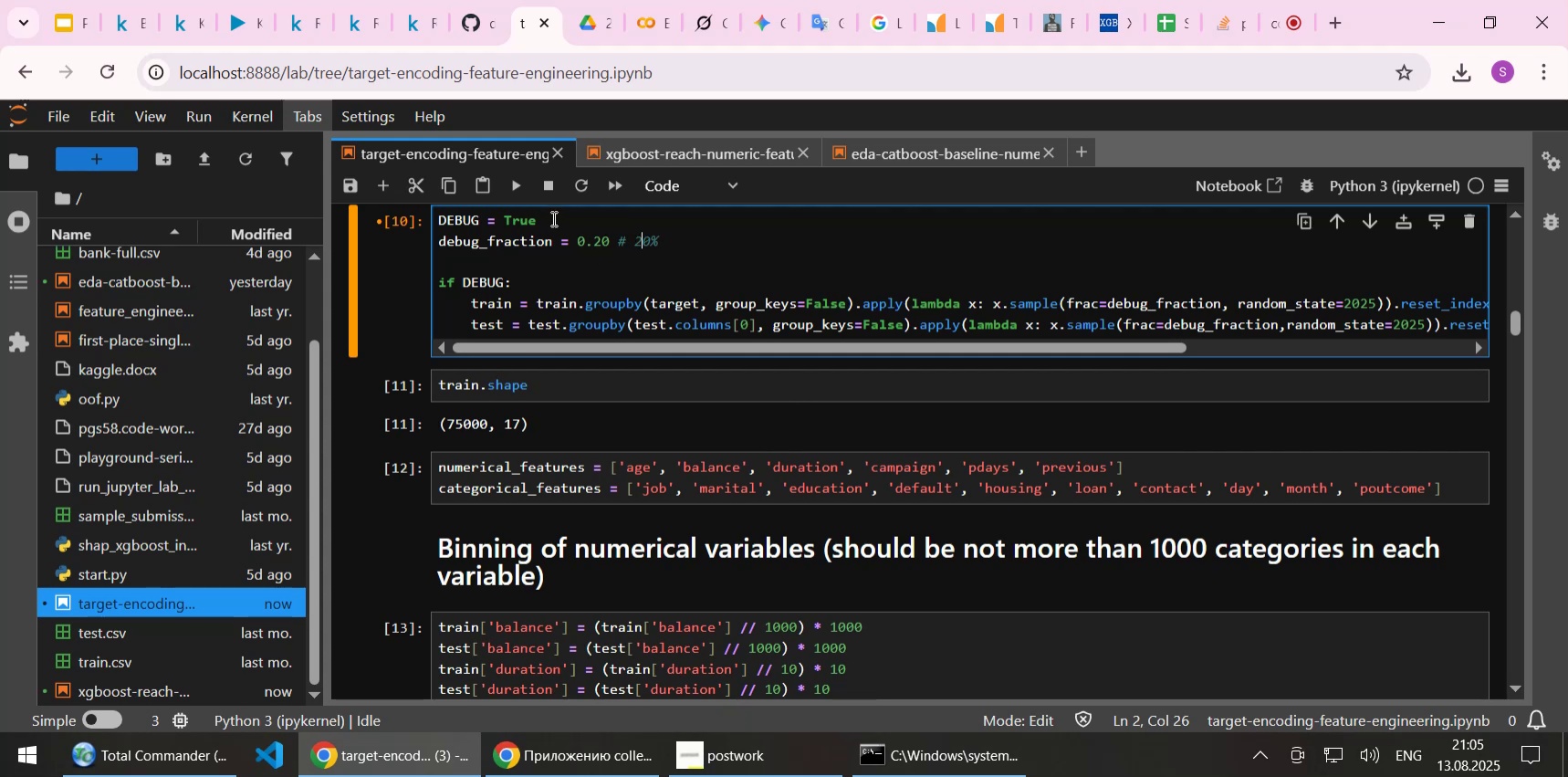 
wait(5.35)
 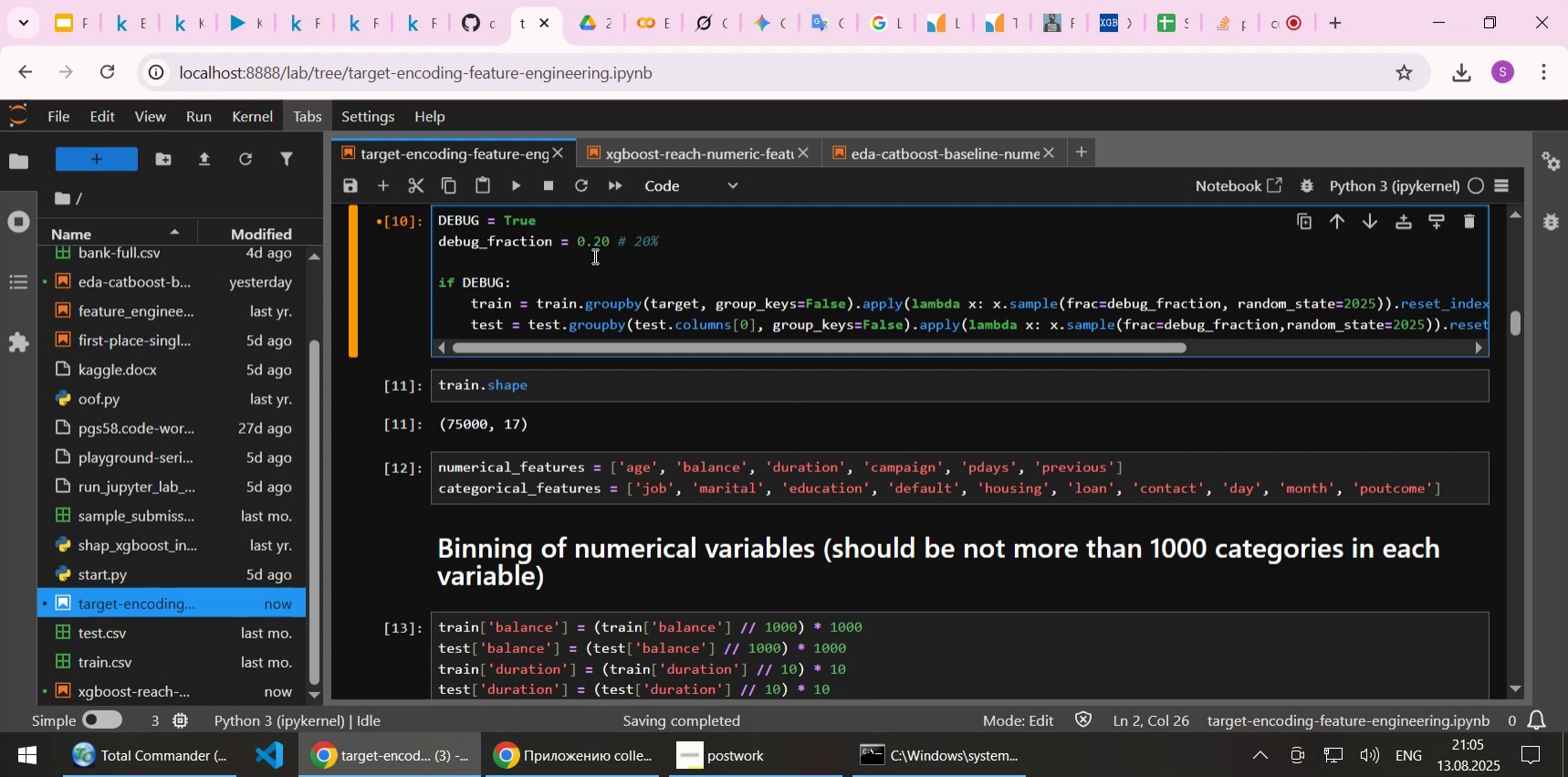 
left_click([189, 121])
 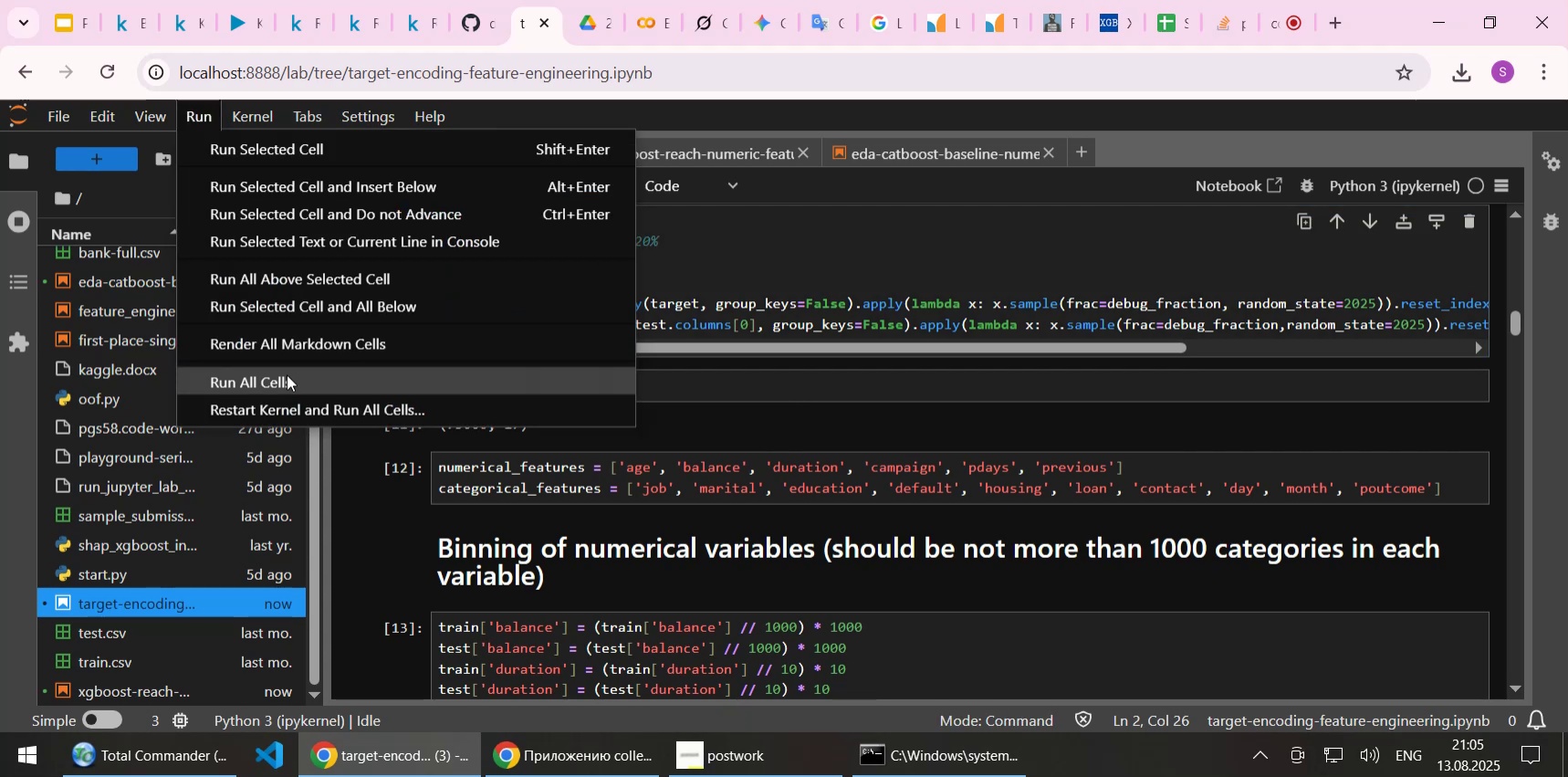 
left_click([287, 378])
 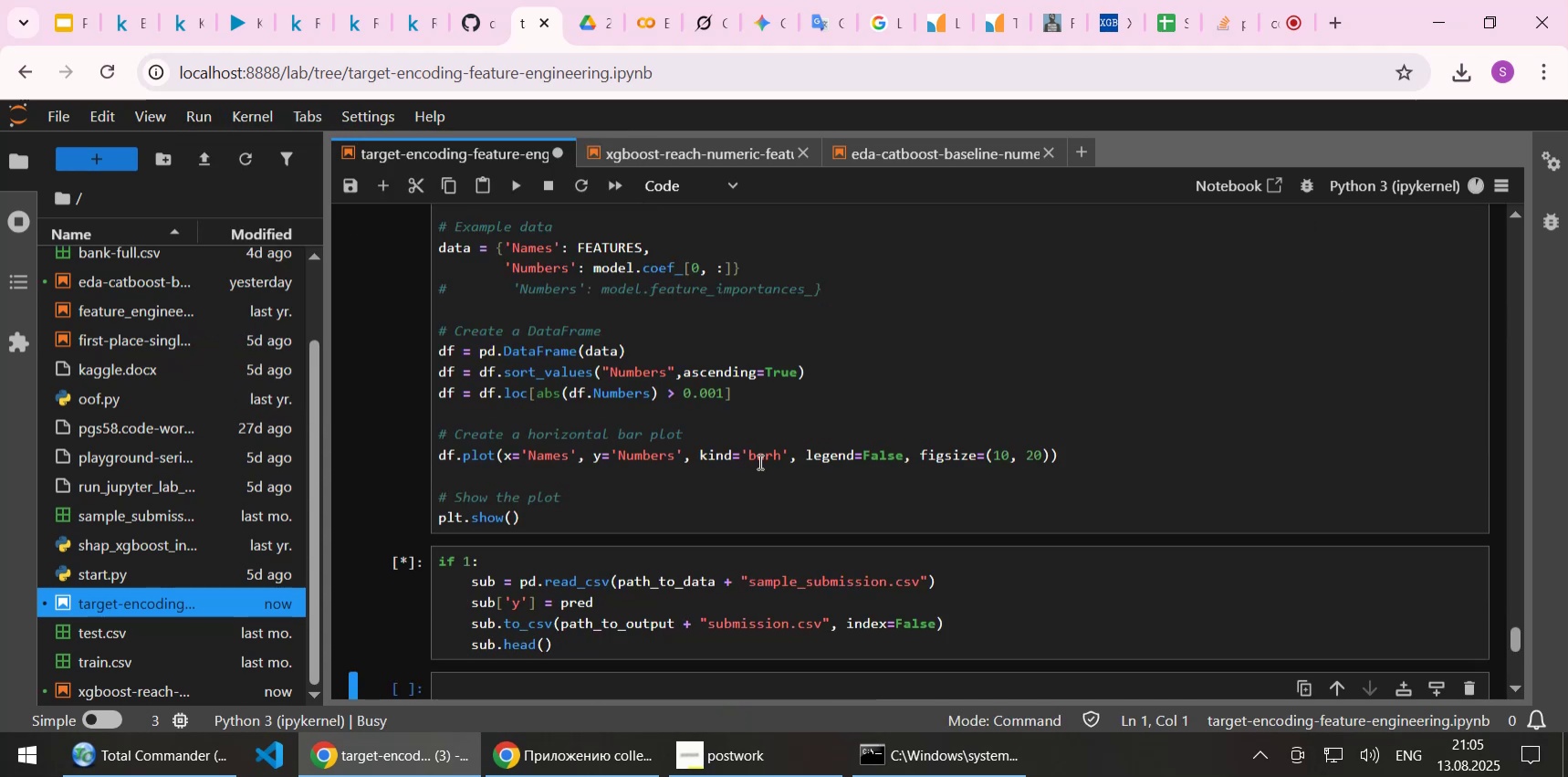 
scroll: coordinate [763, 415], scroll_direction: up, amount: 2.0
 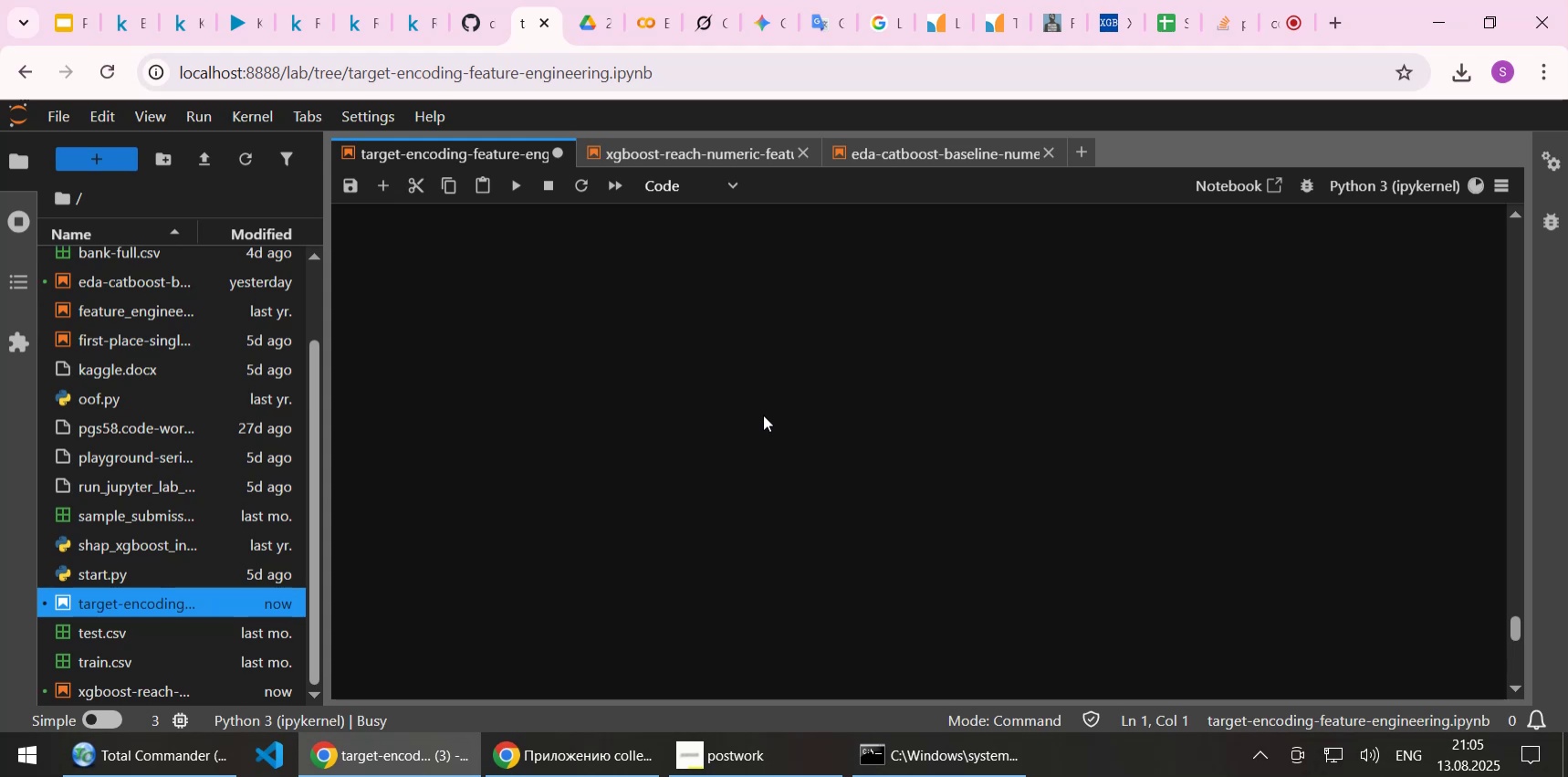 